 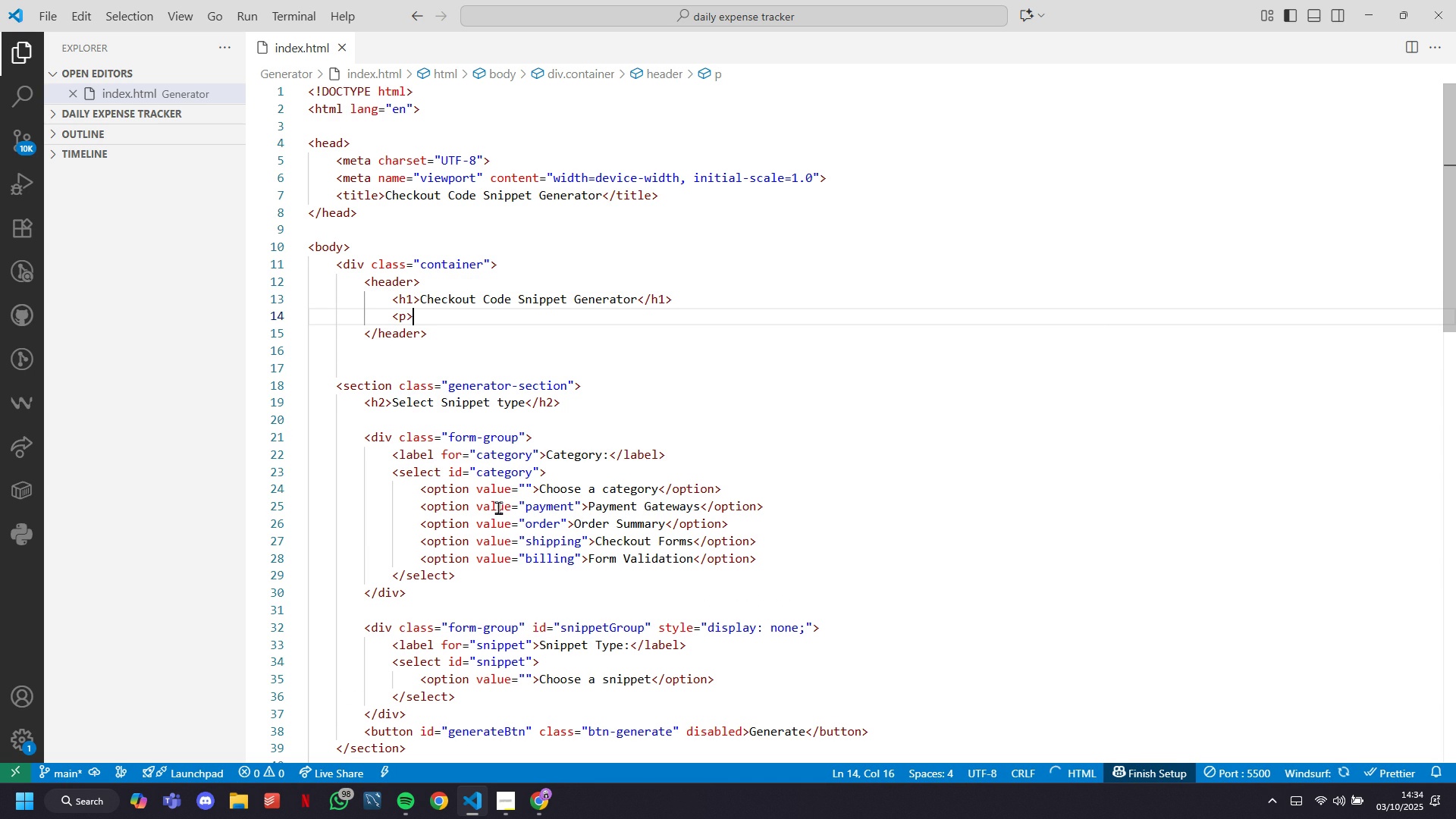 
key(Shift+Tab)
 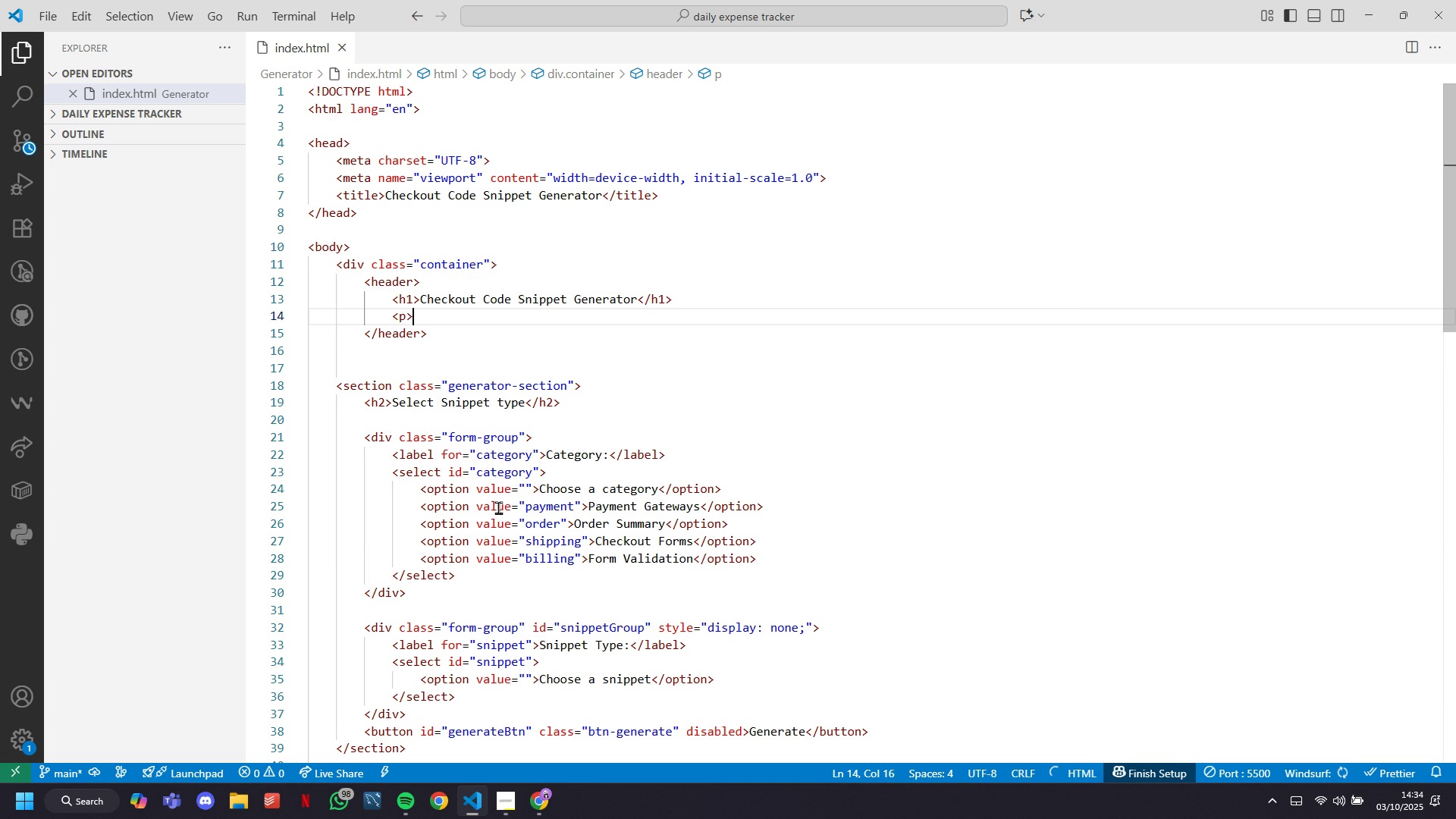 
key(Backspace)
 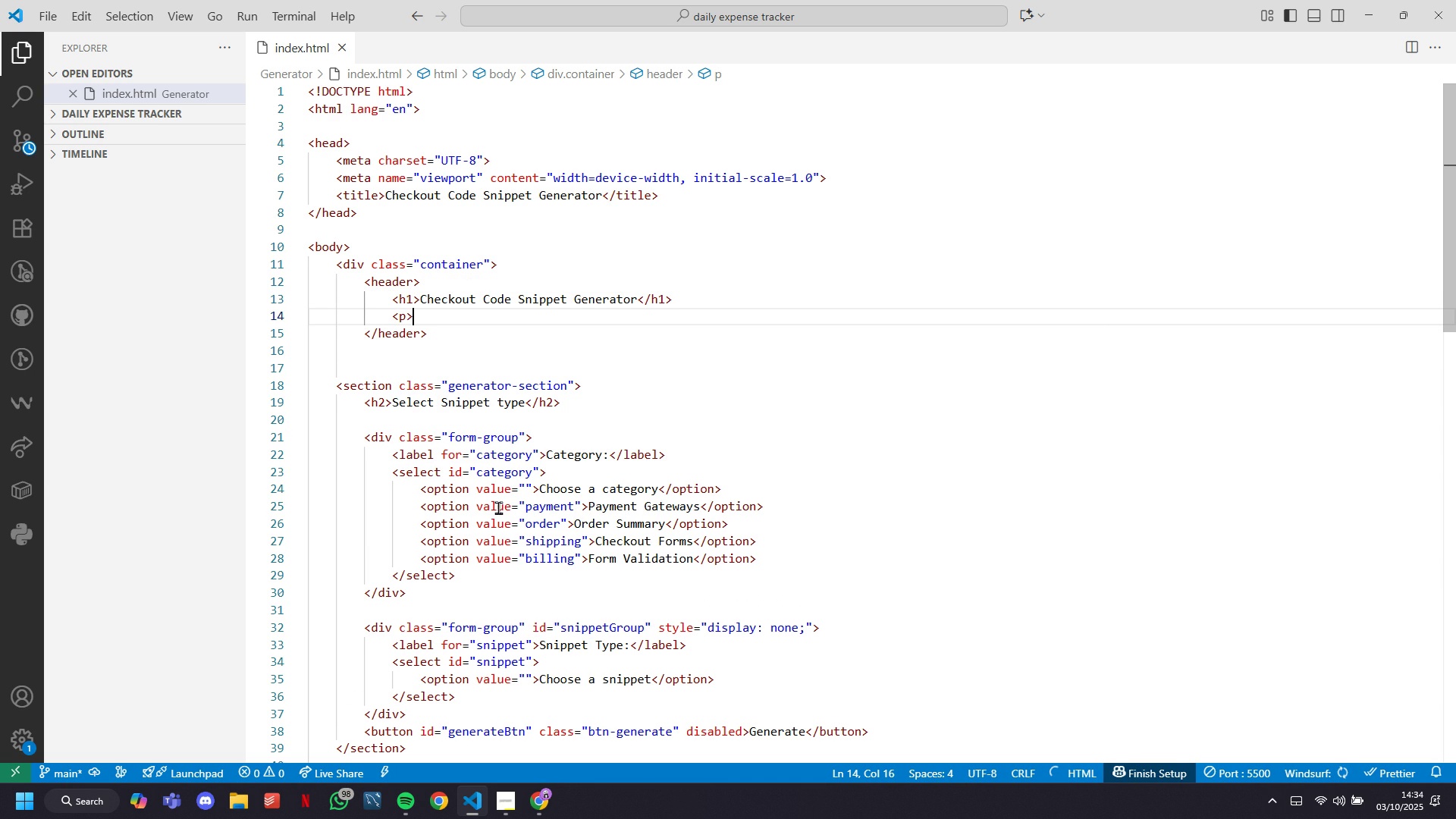 
key(Backspace)
 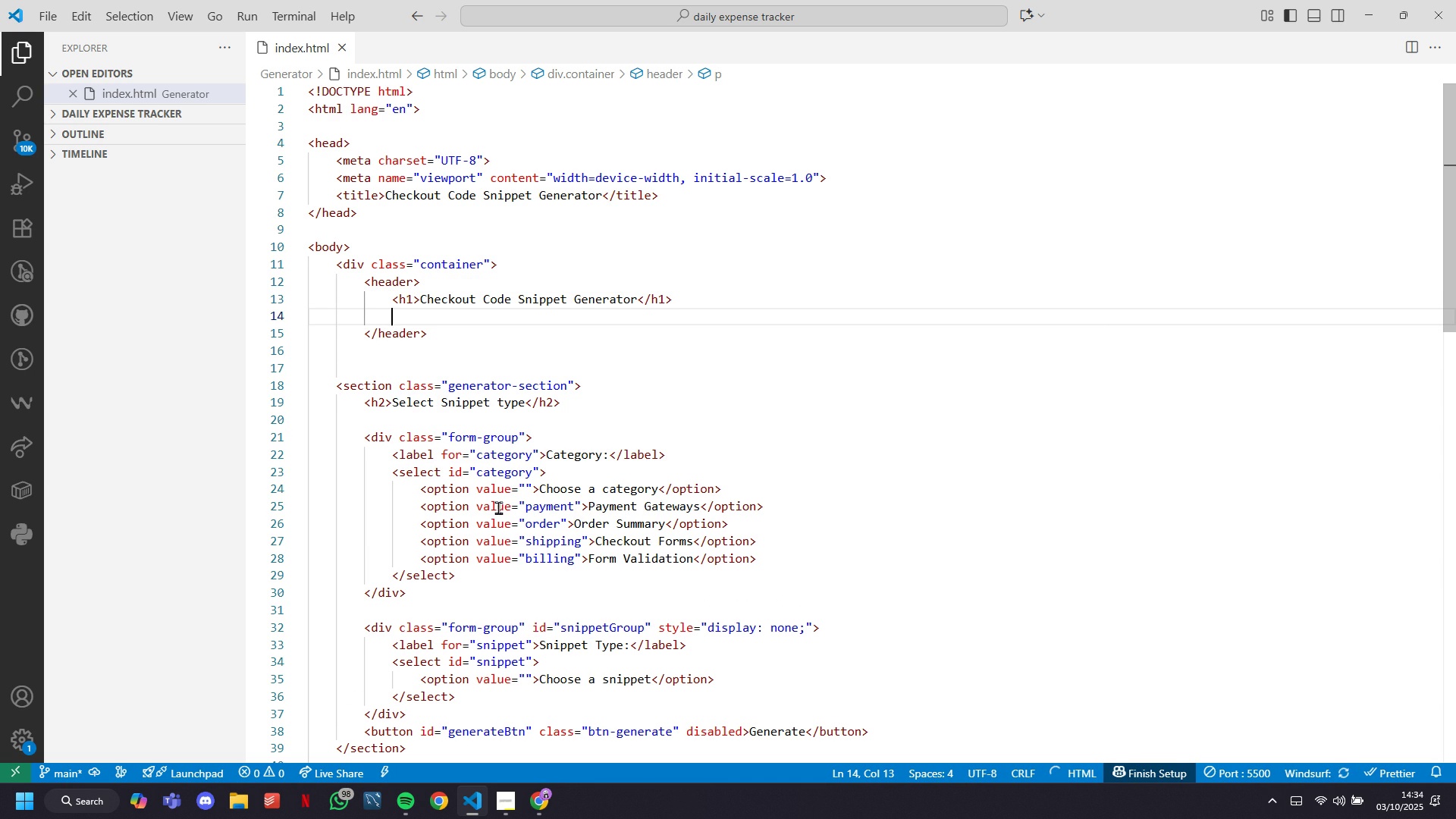 
key(Backspace)
 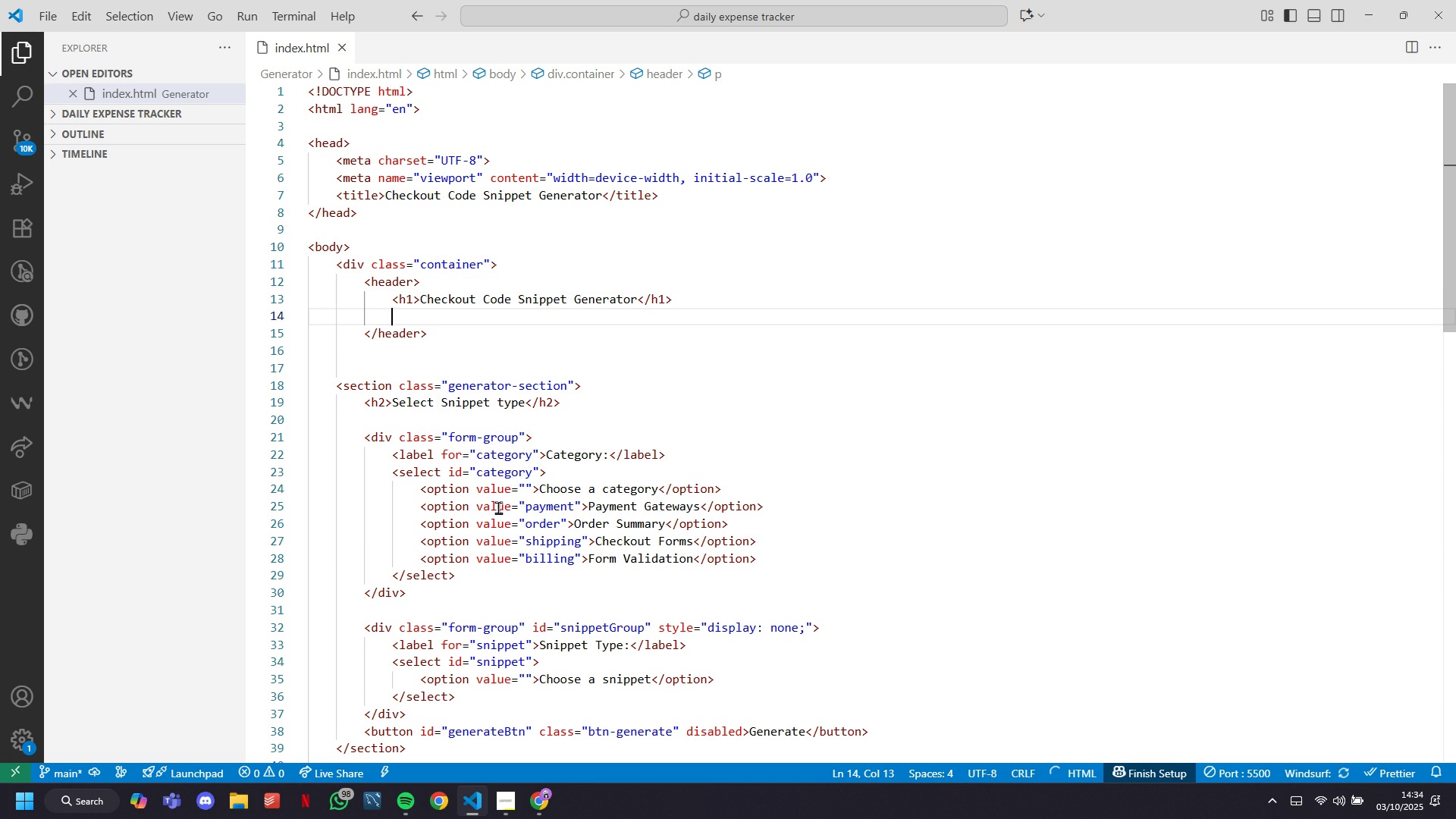 
key(Backspace)
 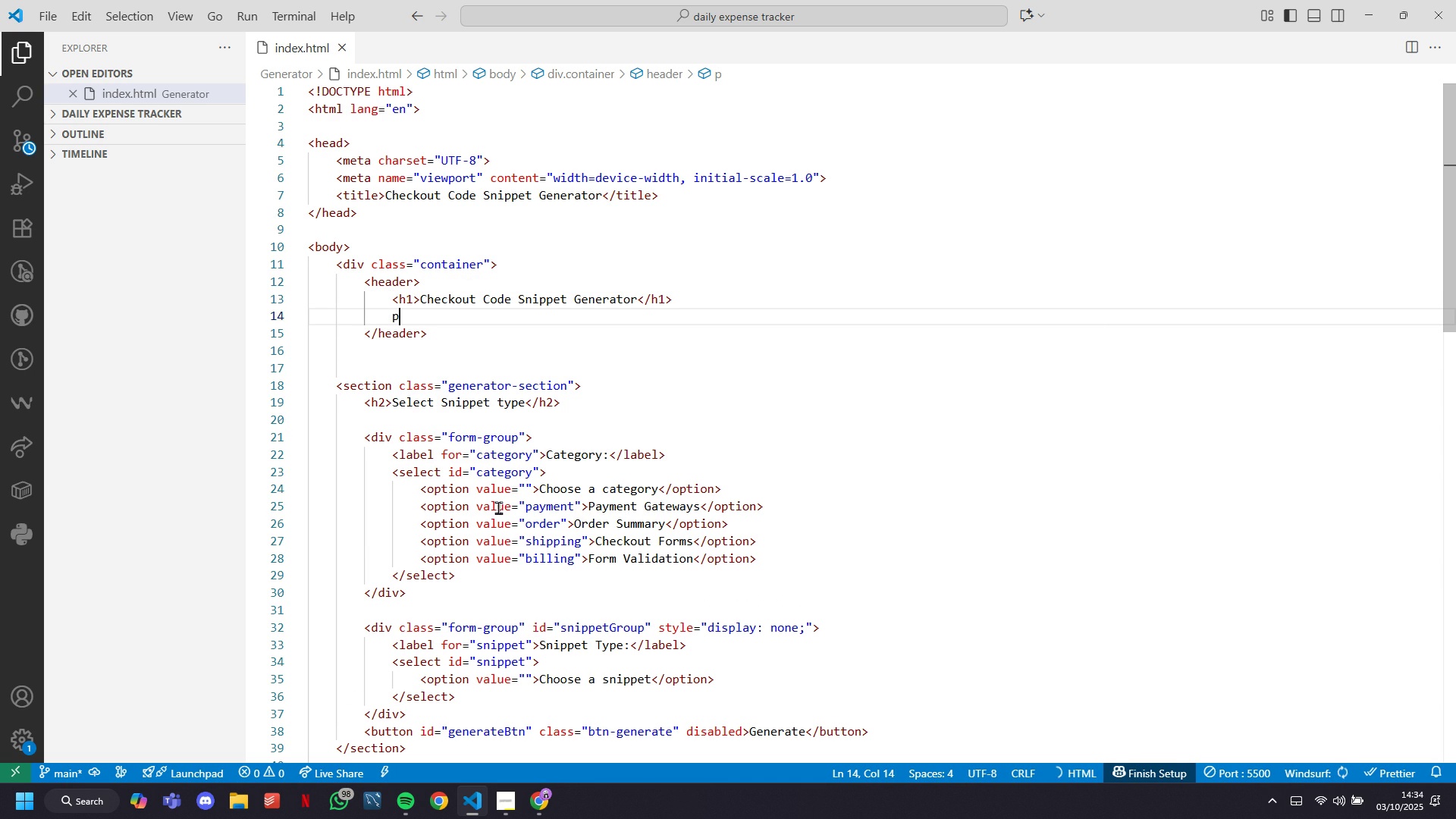 
key(P)
 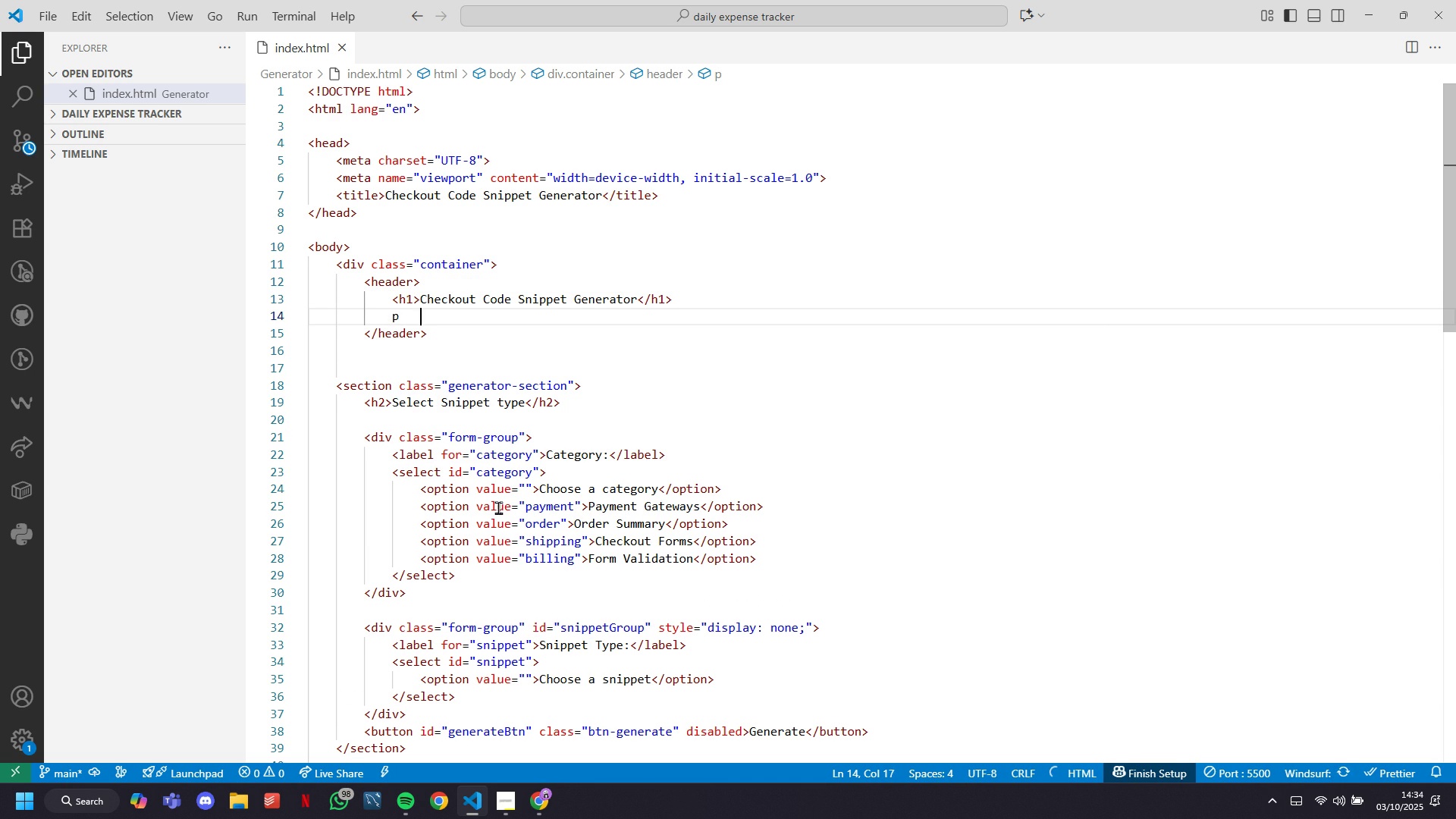 
key(Tab)
 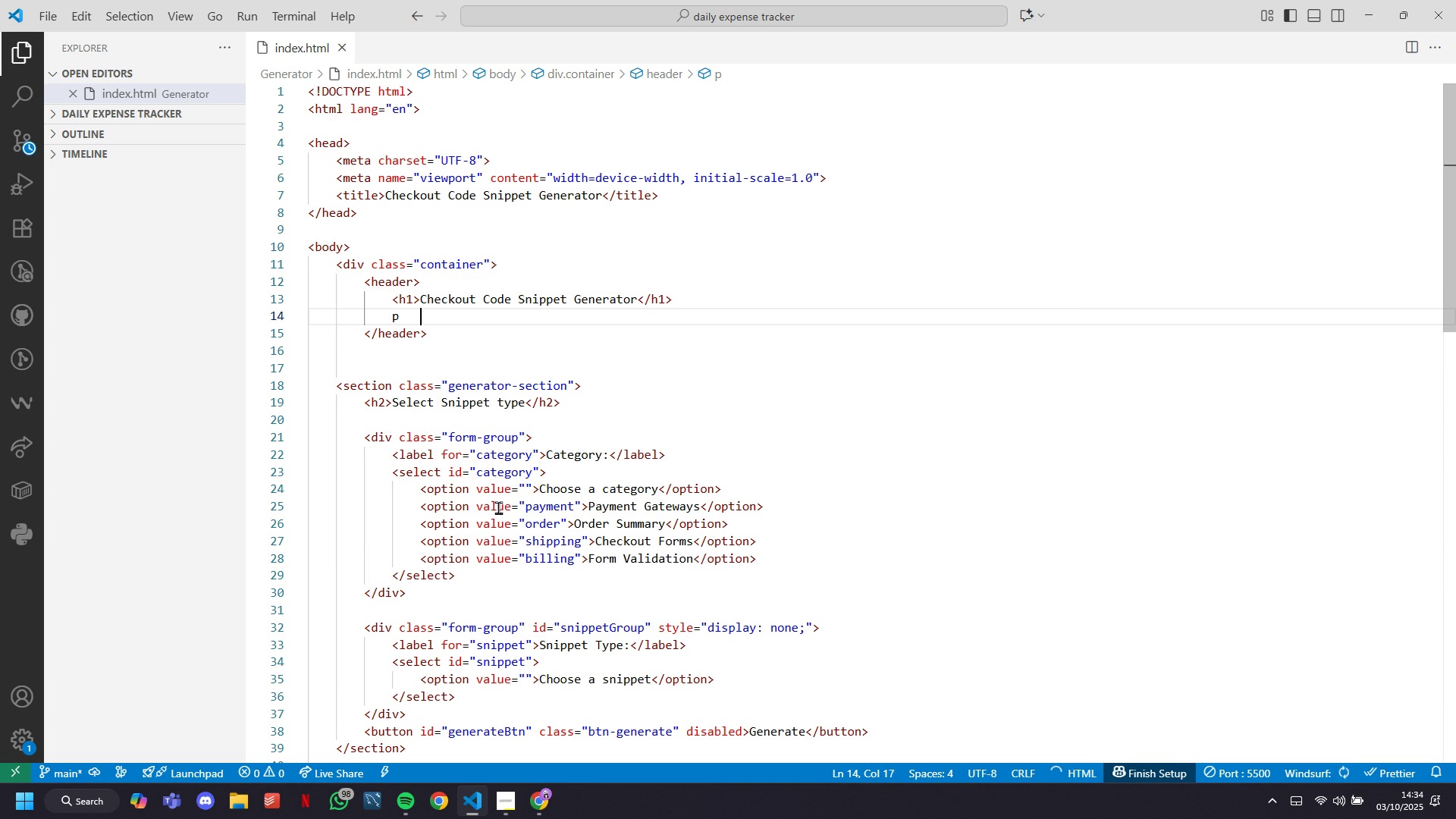 
key(Backspace)
 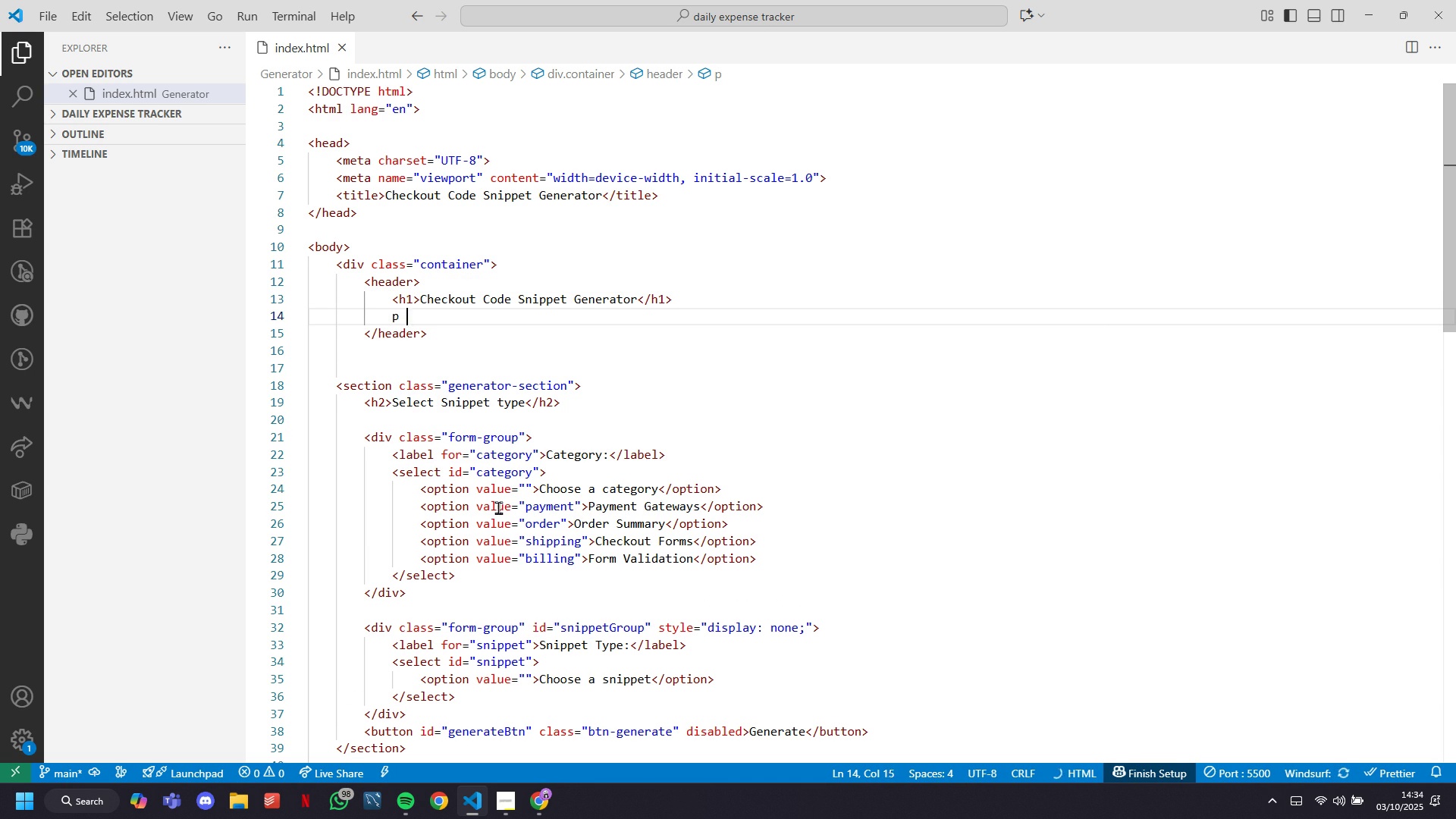 
key(Backspace)
 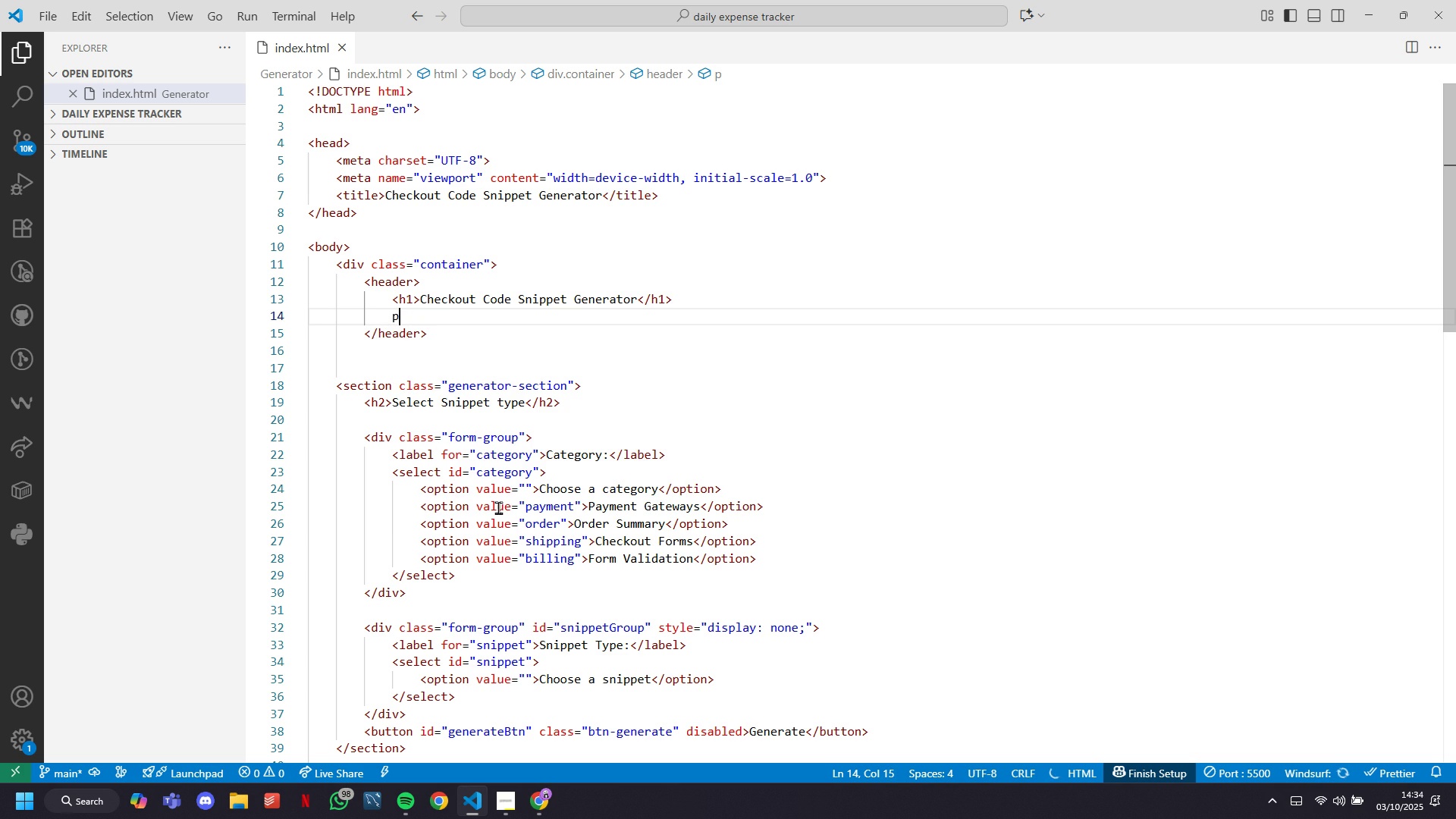 
key(Backspace)
 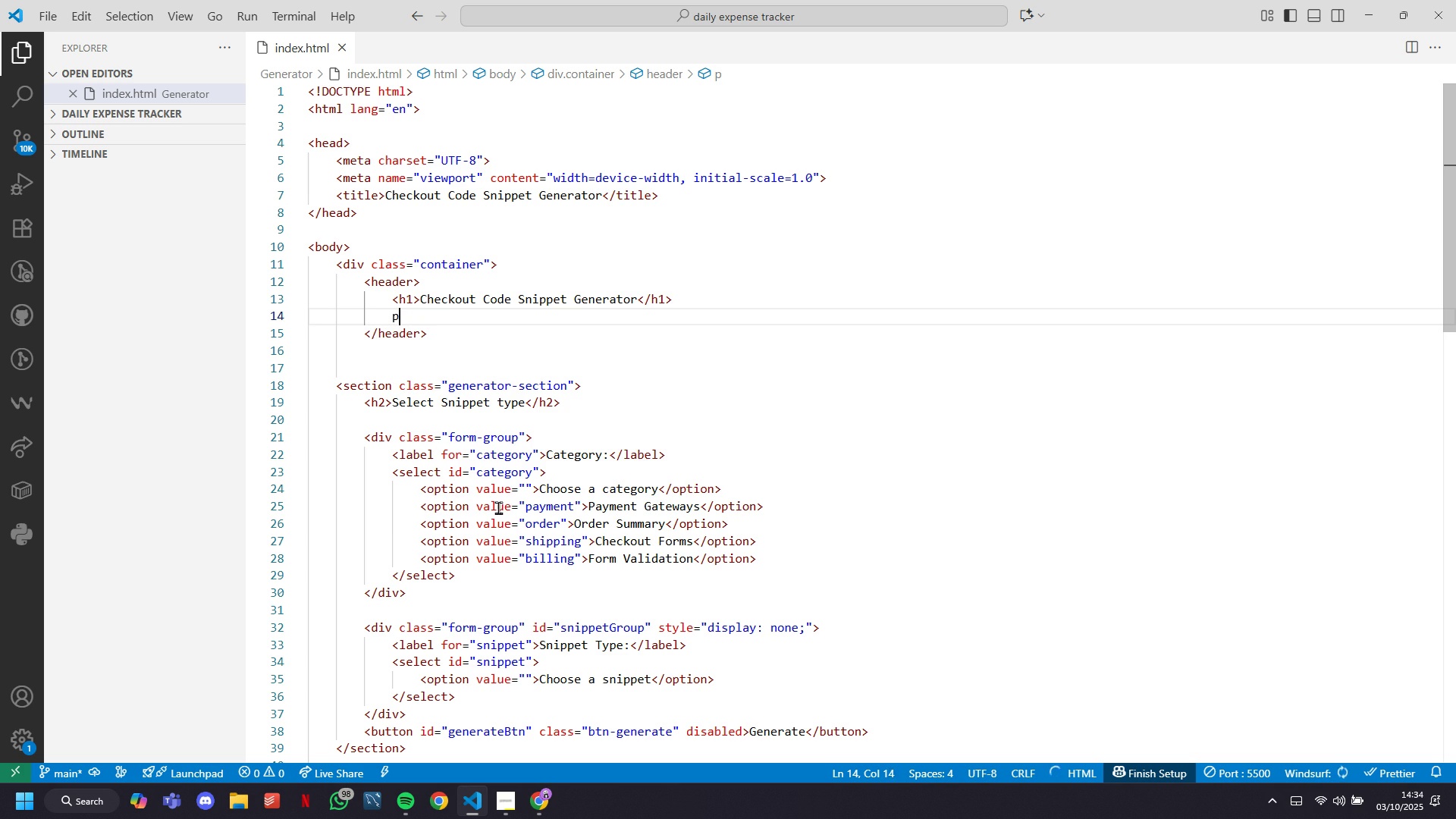 
key(Backspace)
 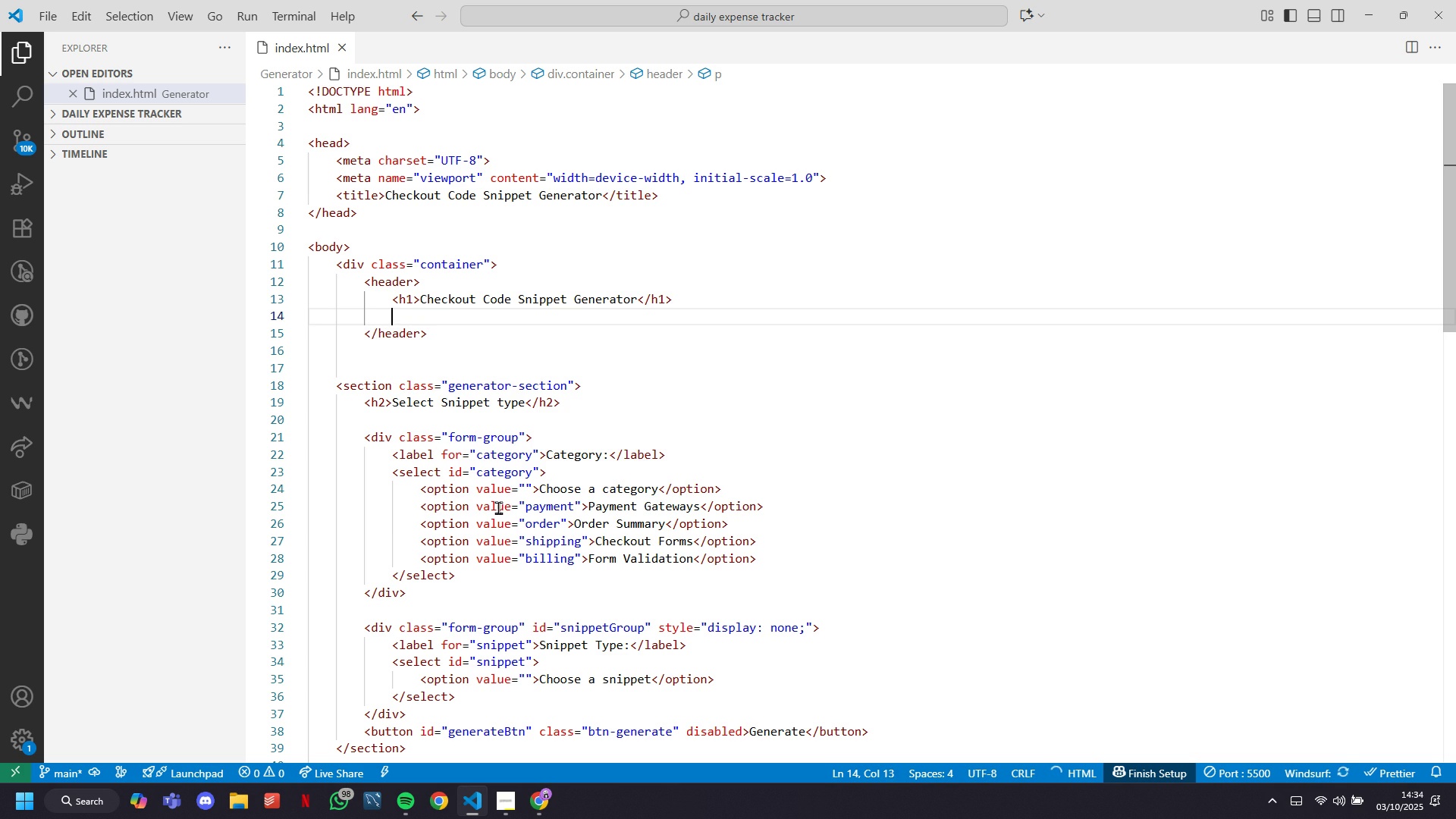 
key(Shift+ShiftLeft)
 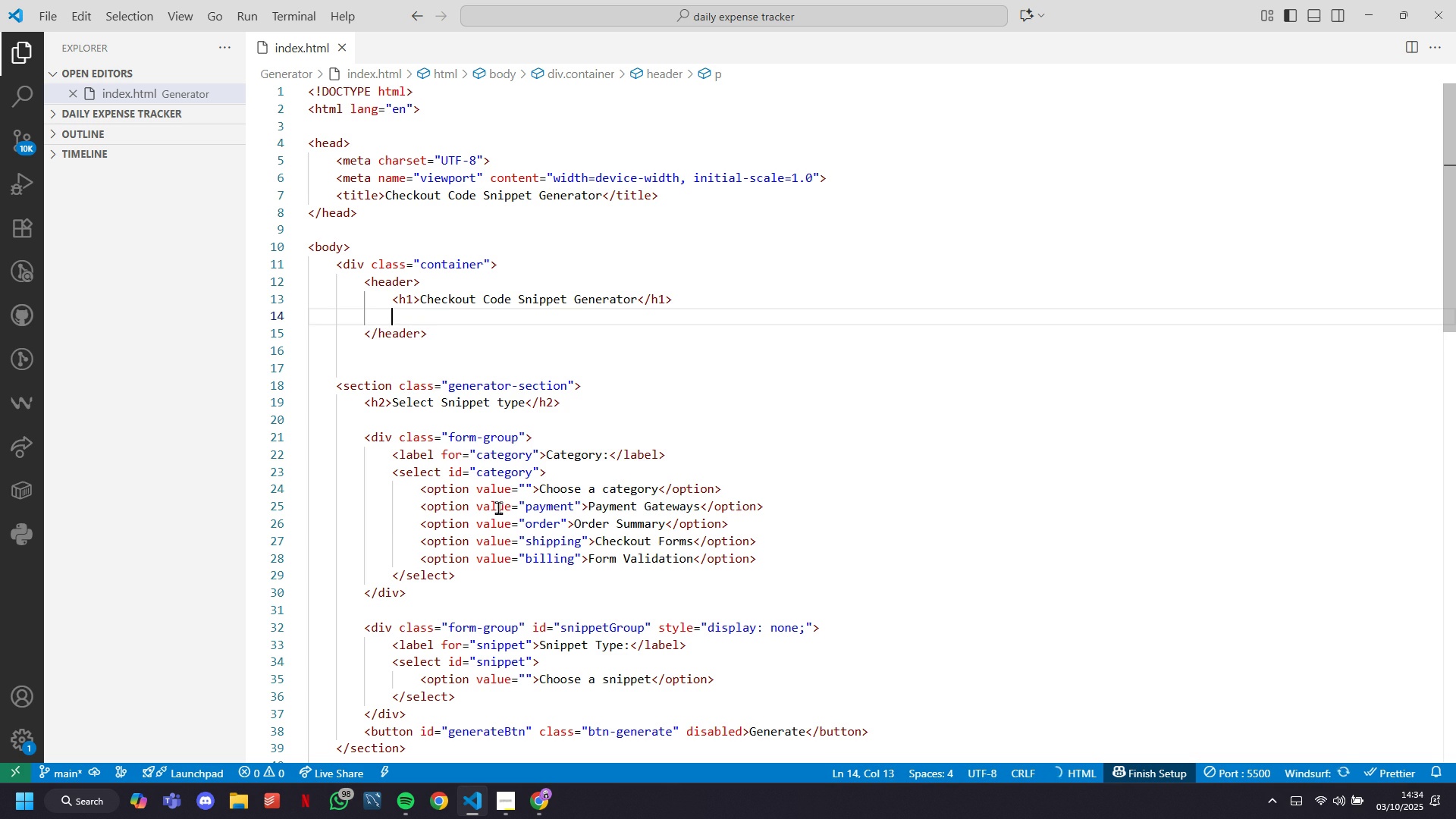 
key(Shift+Comma)
 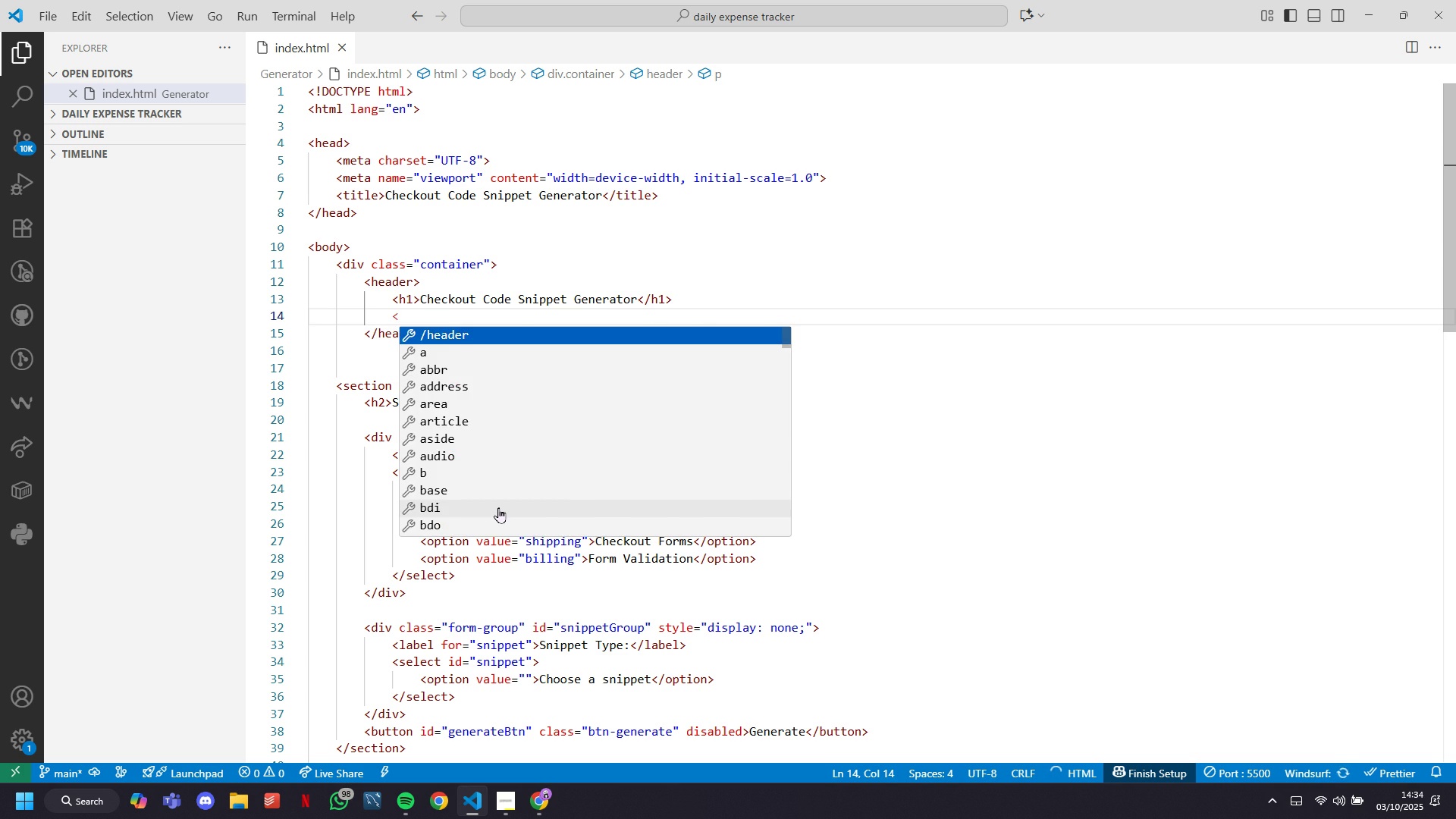 
key(Shift+P)
 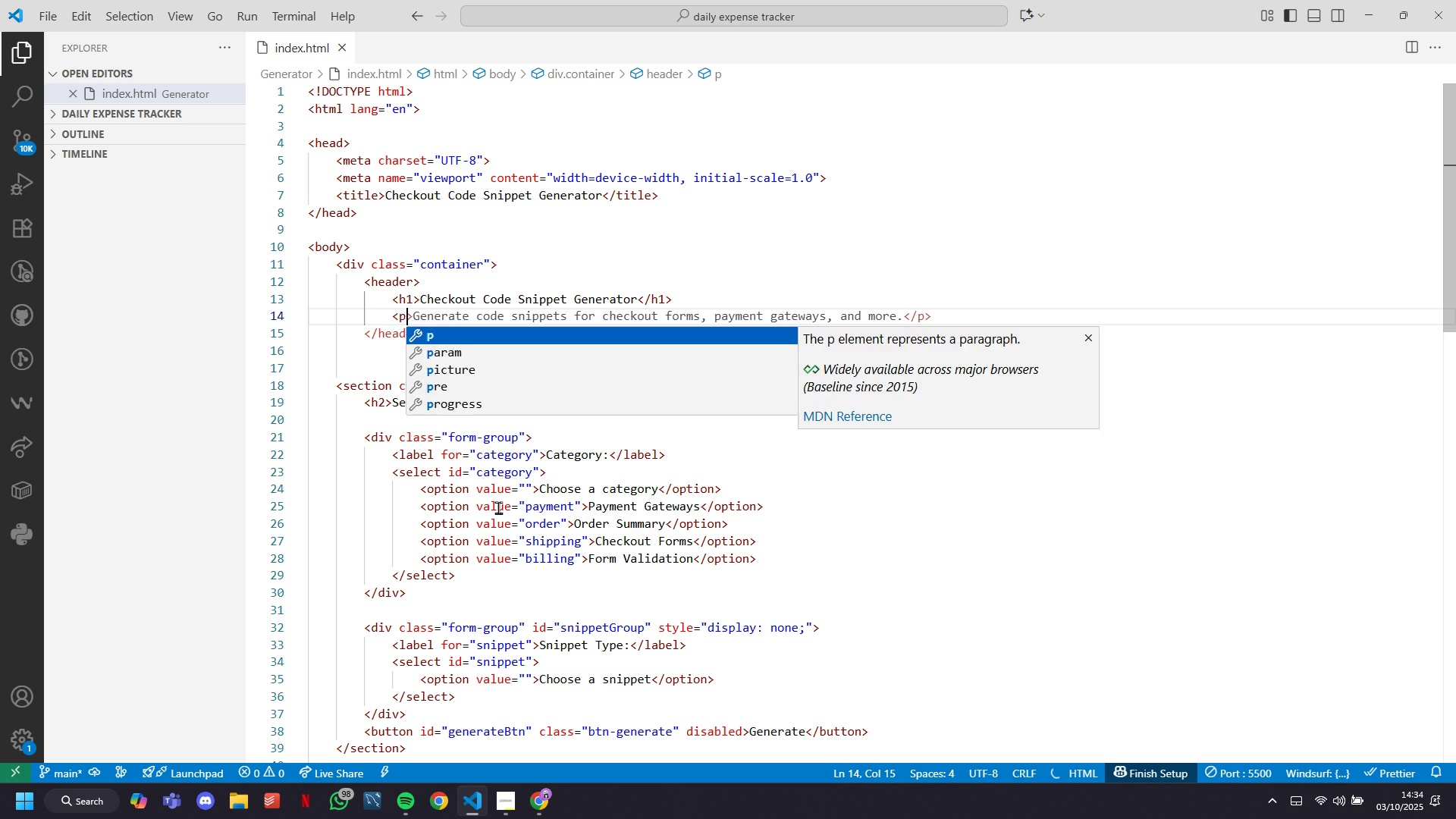 
key(Tab)
 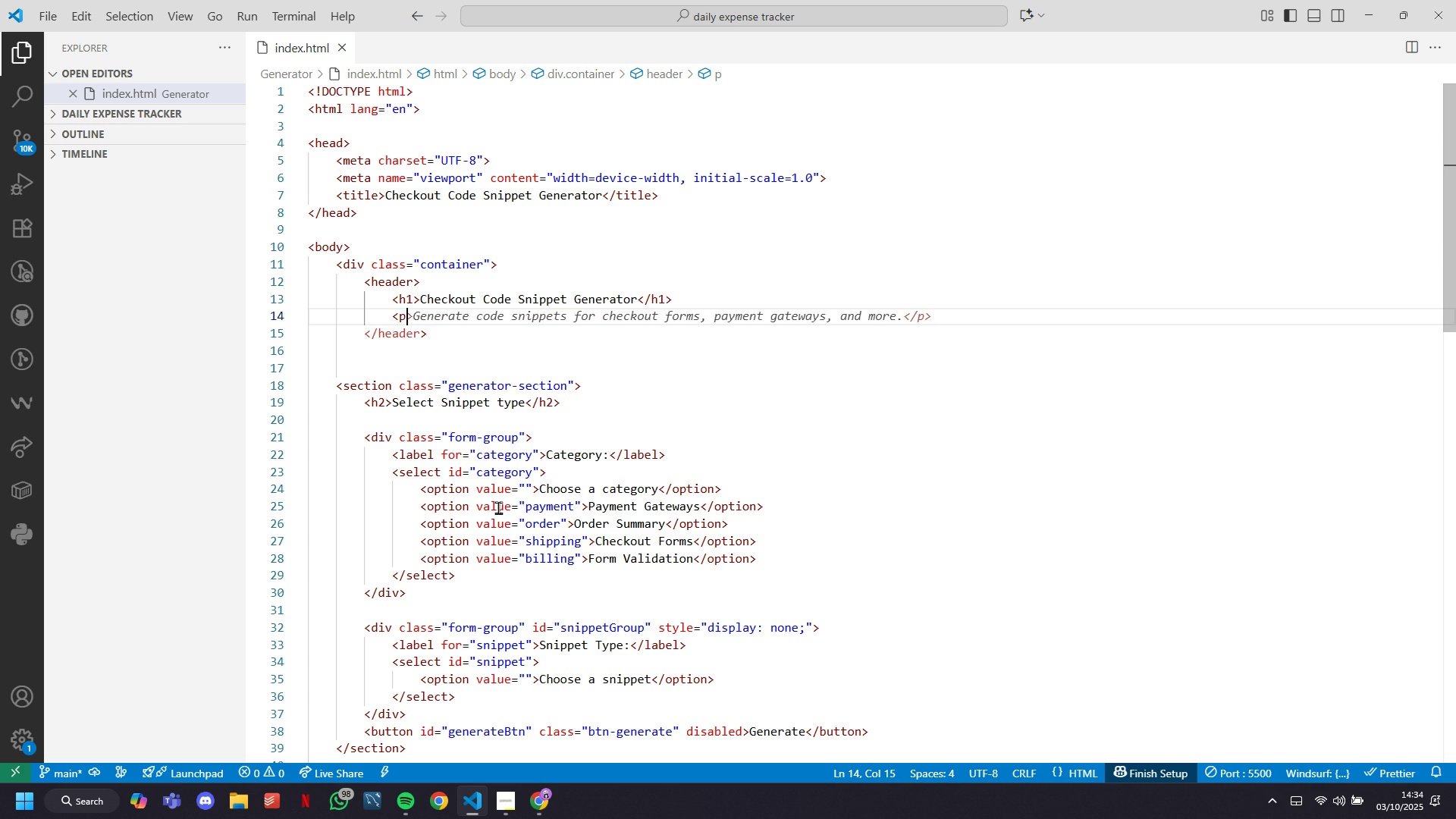 
key(Tab)